 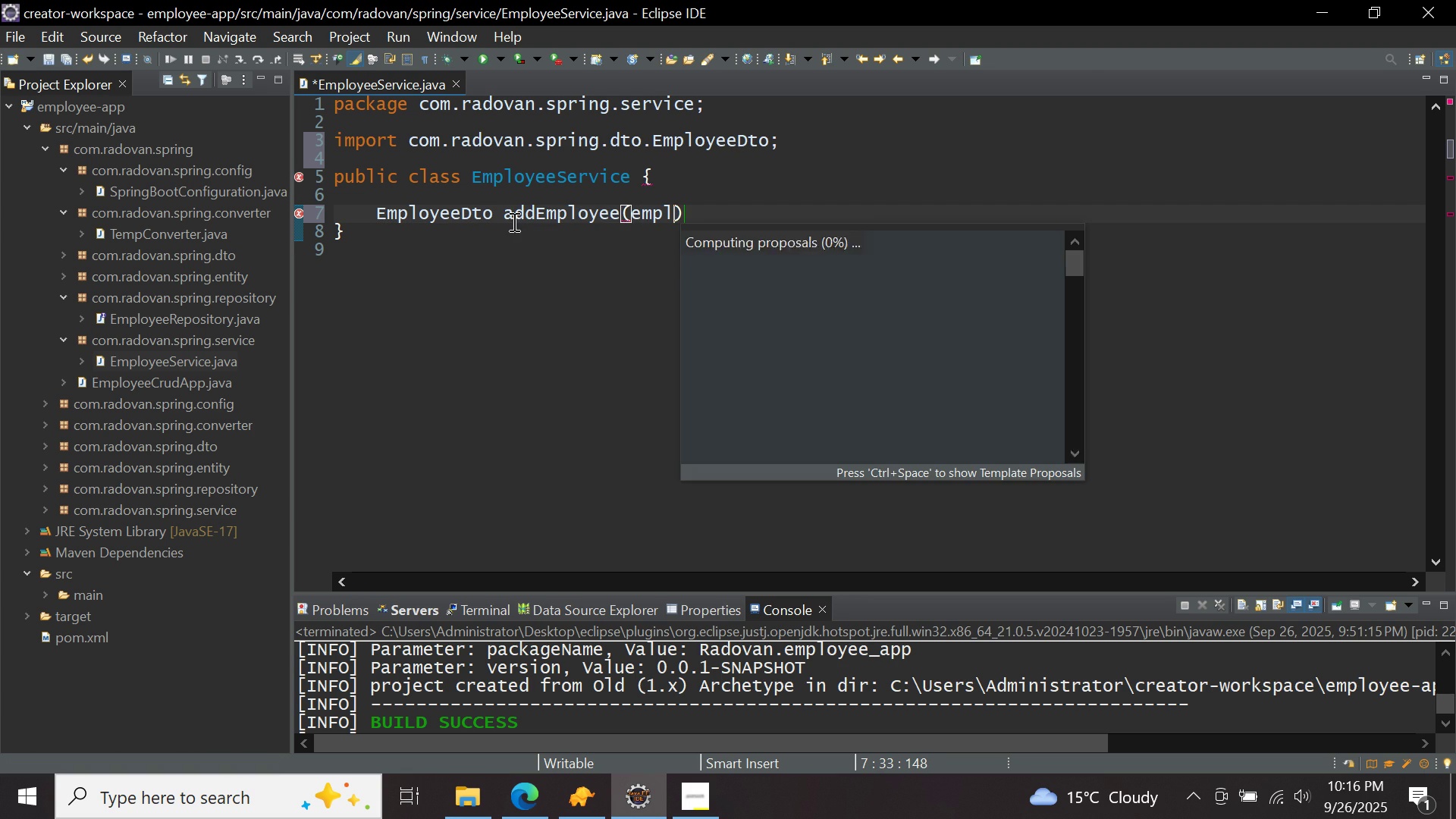 
key(Control+Space)
 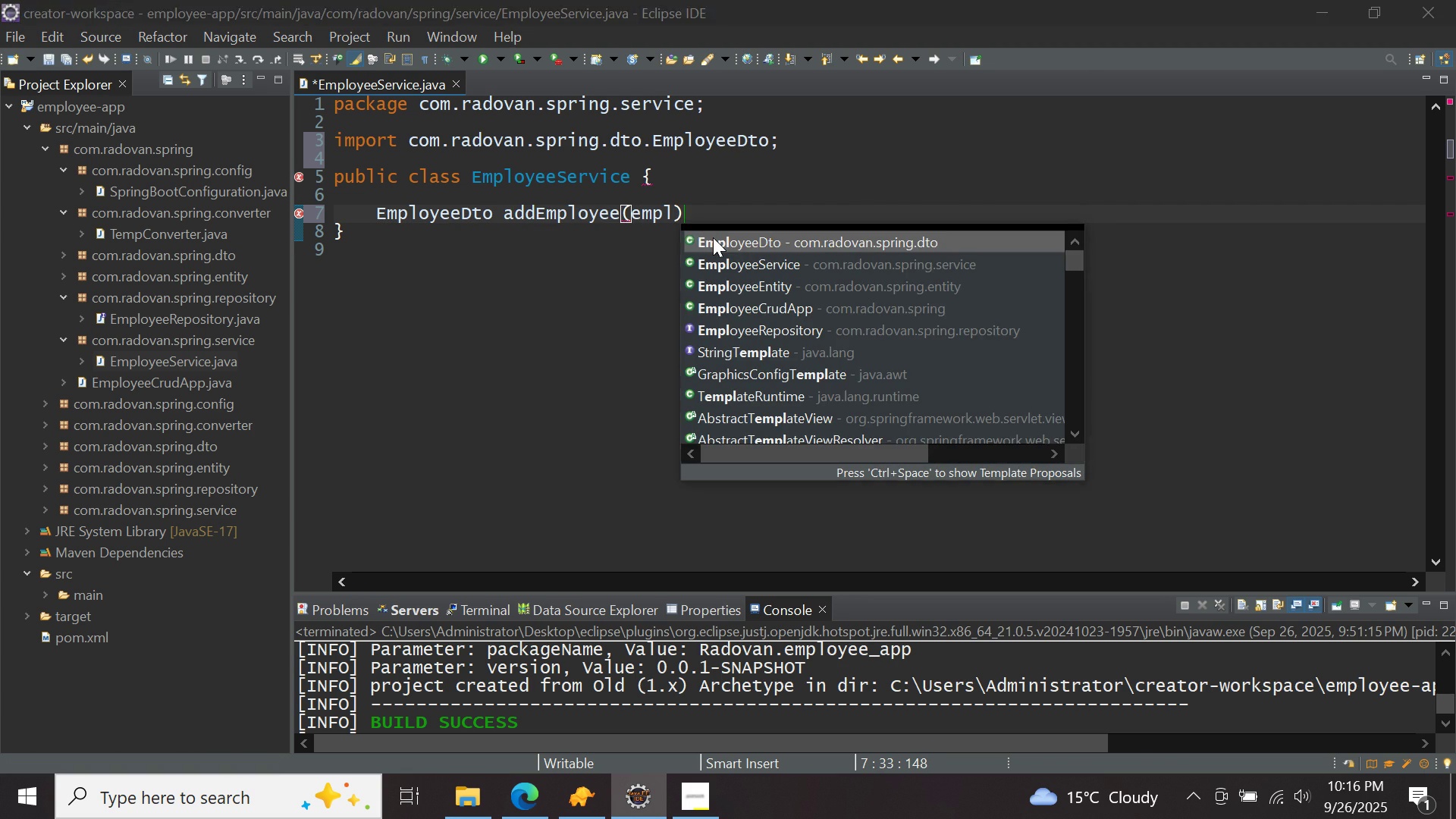 
double_click([713, 237])
 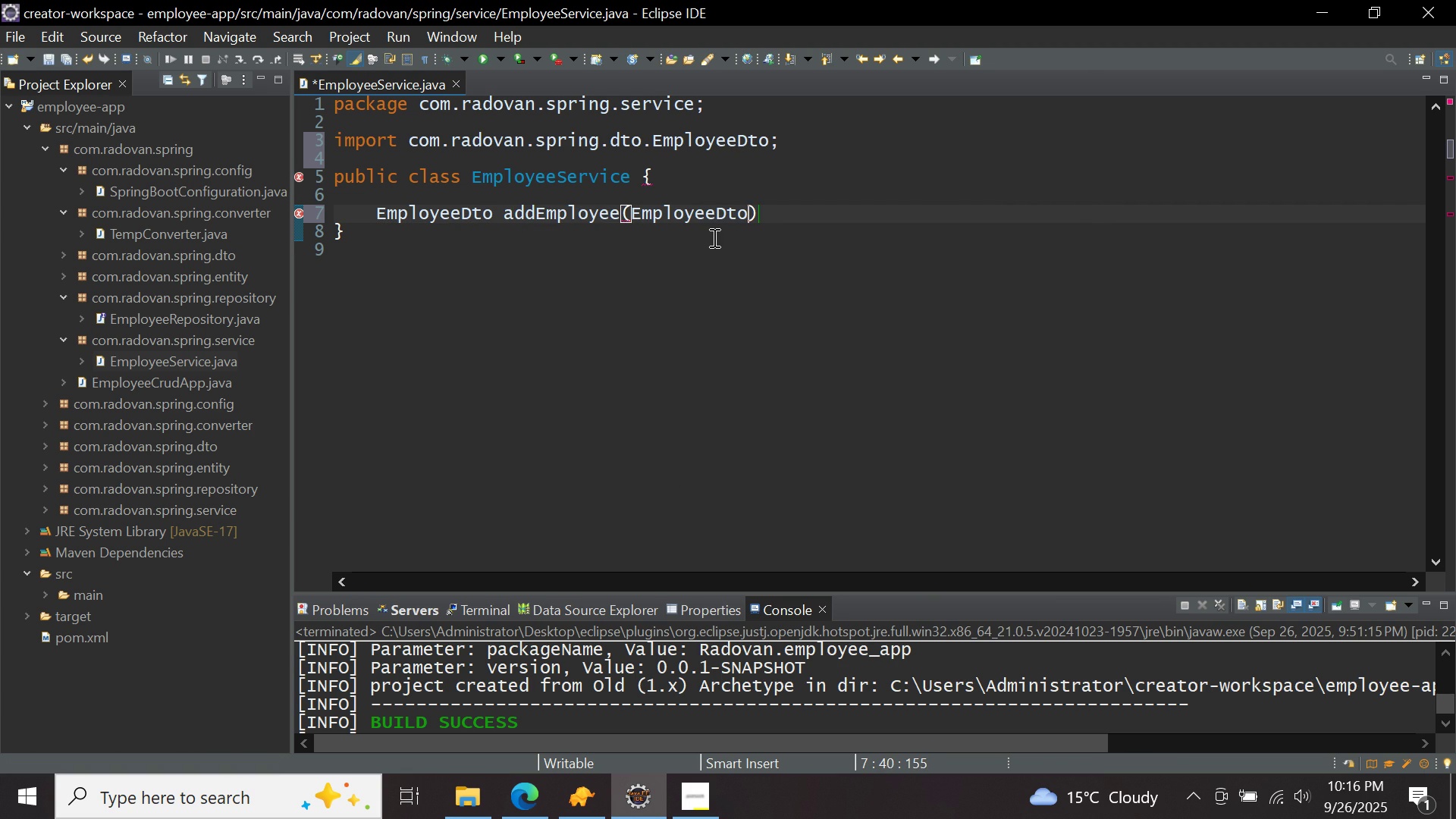 
key(Space)
 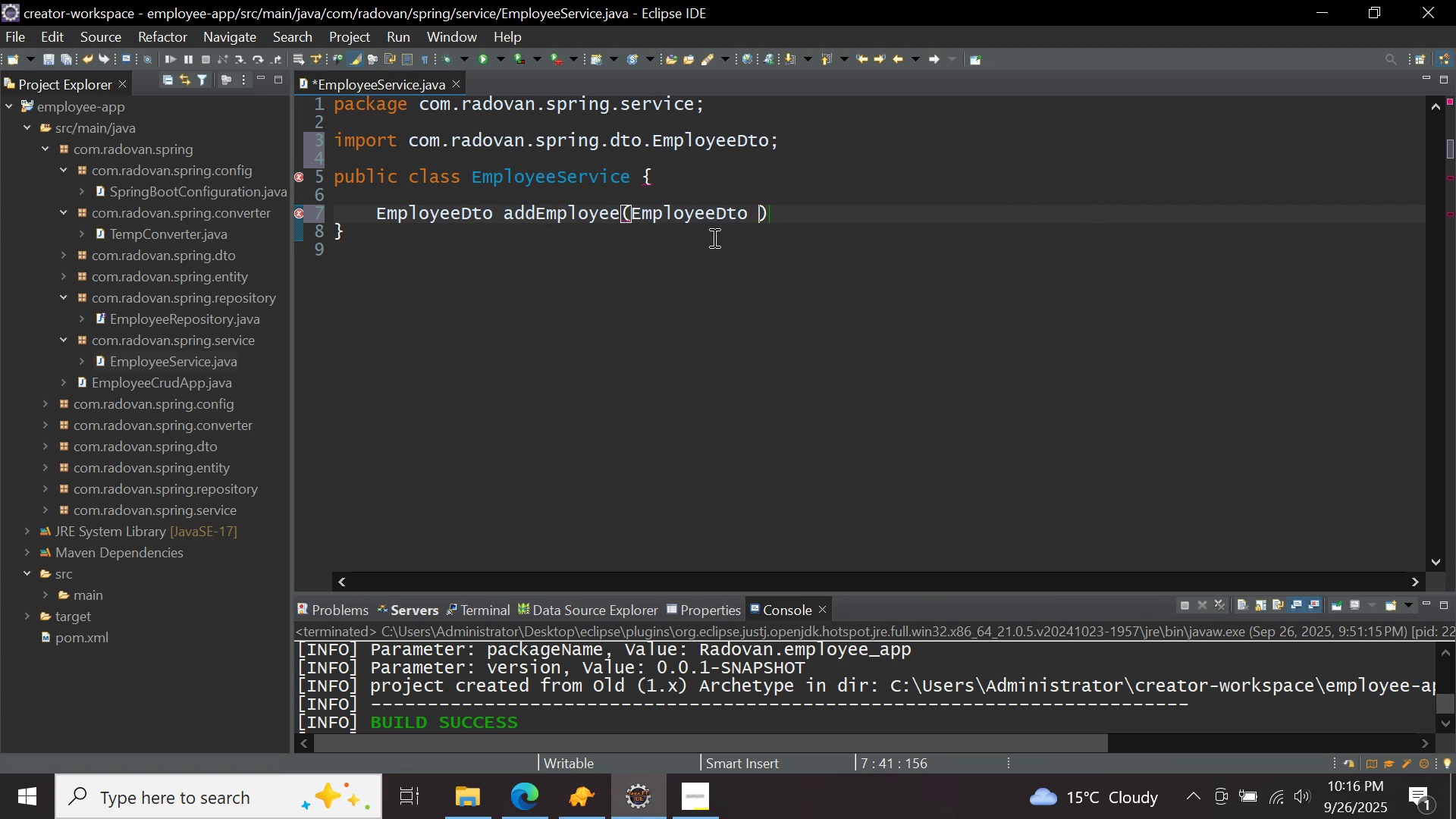 
key(Control+ControlLeft)
 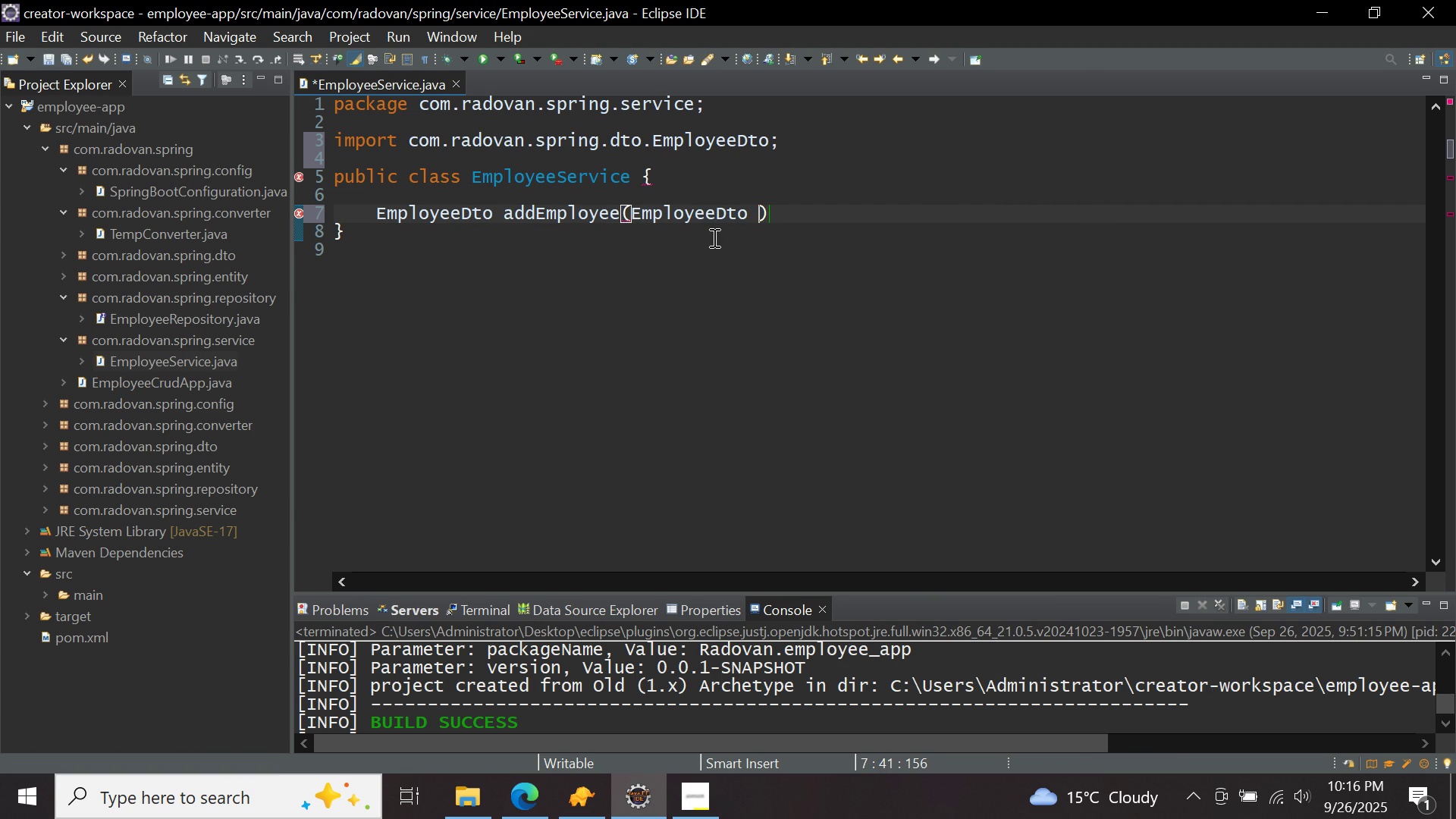 
key(Control+Space)
 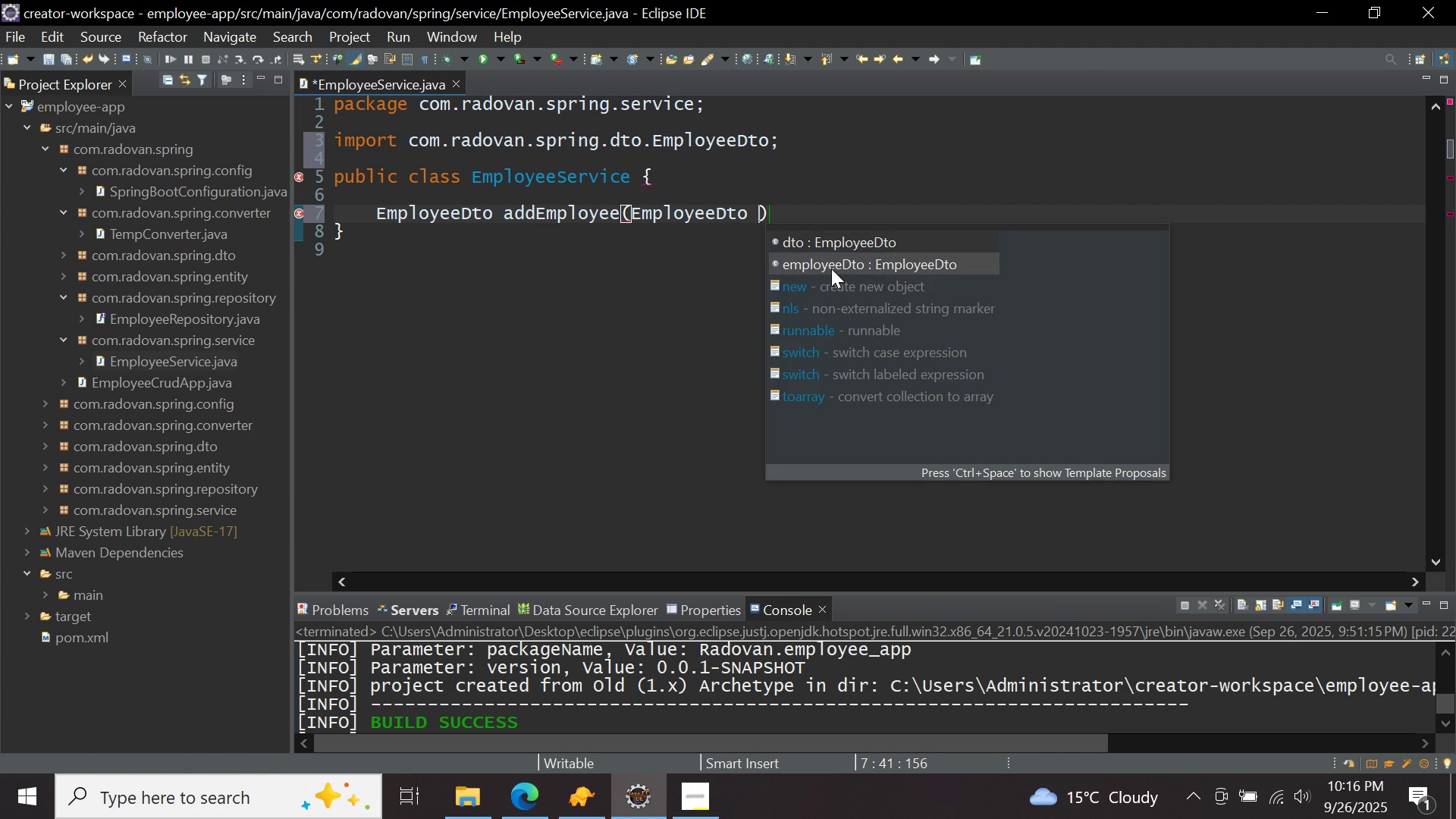 
double_click([831, 268])
 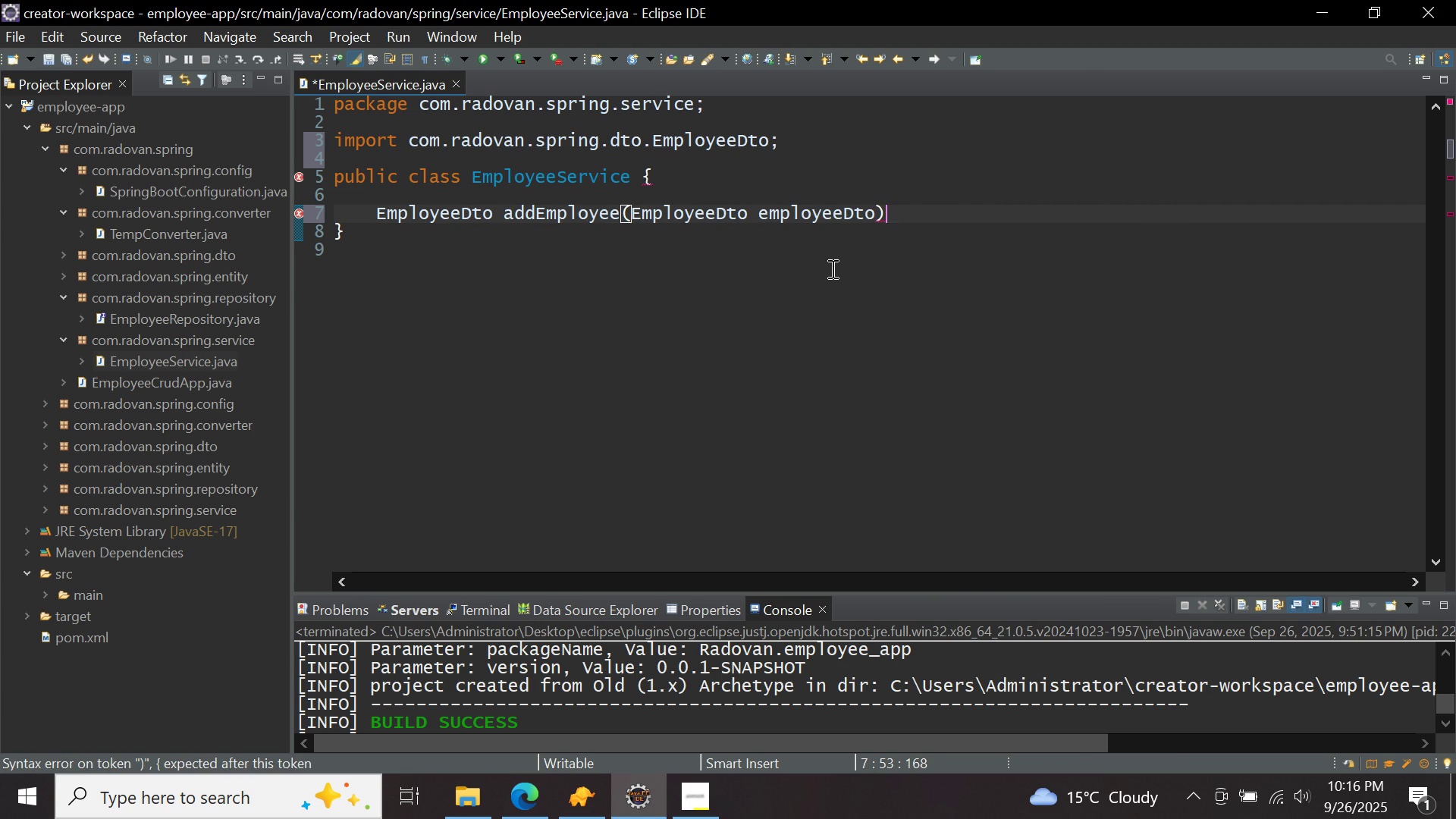 
key(ArrowRight)
 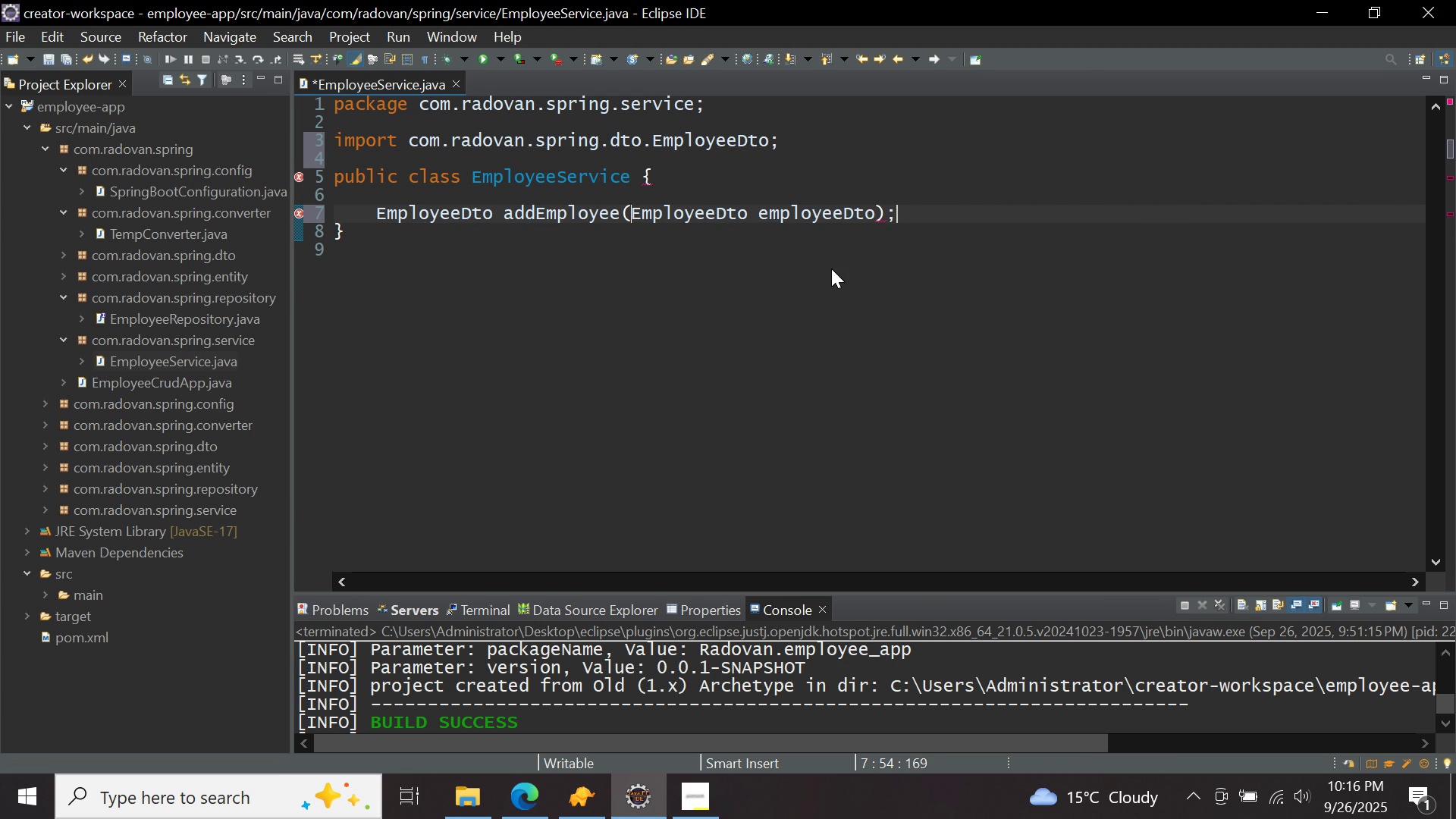 
key(Semicolon)
 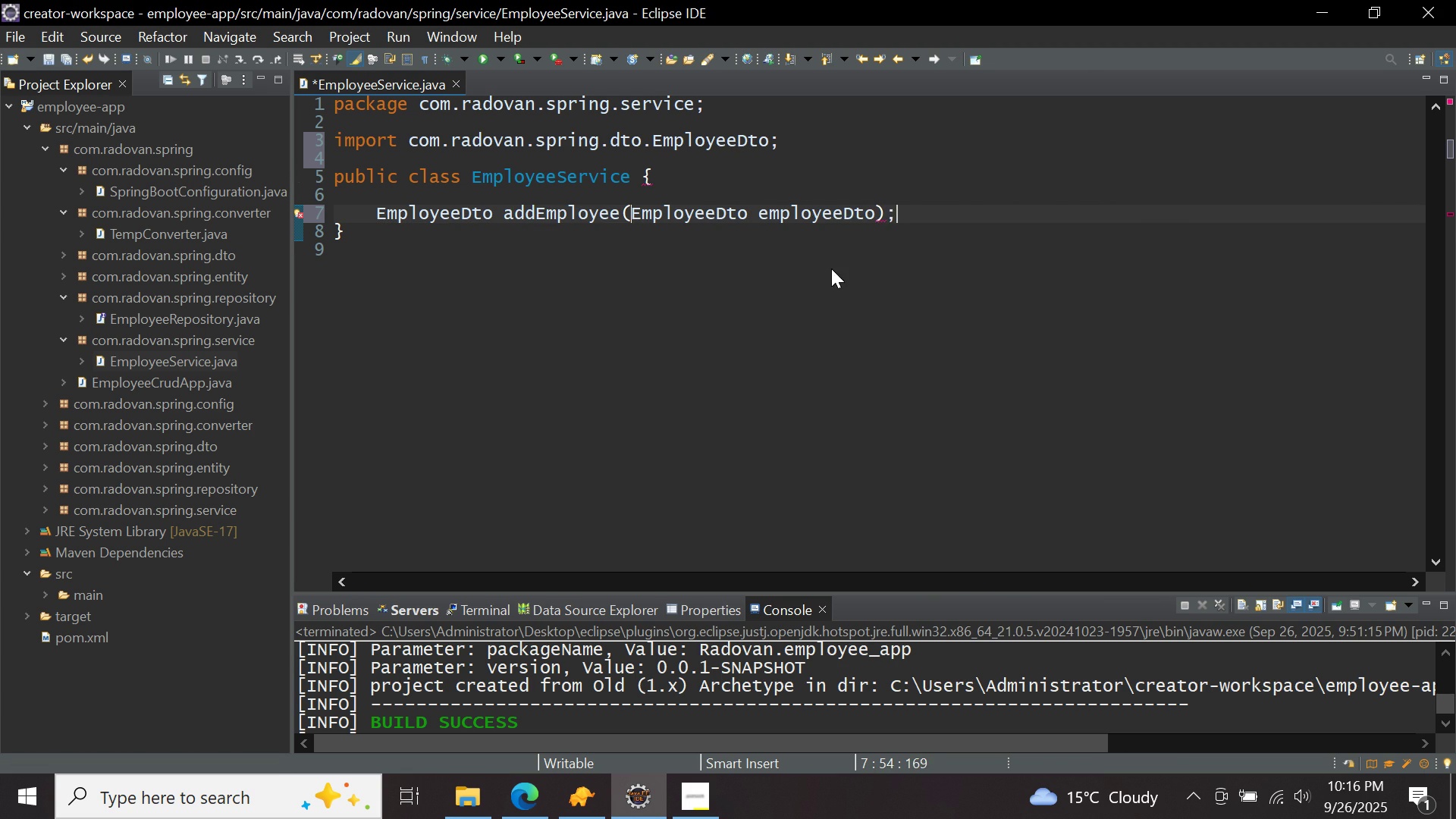 
key(Enter)
 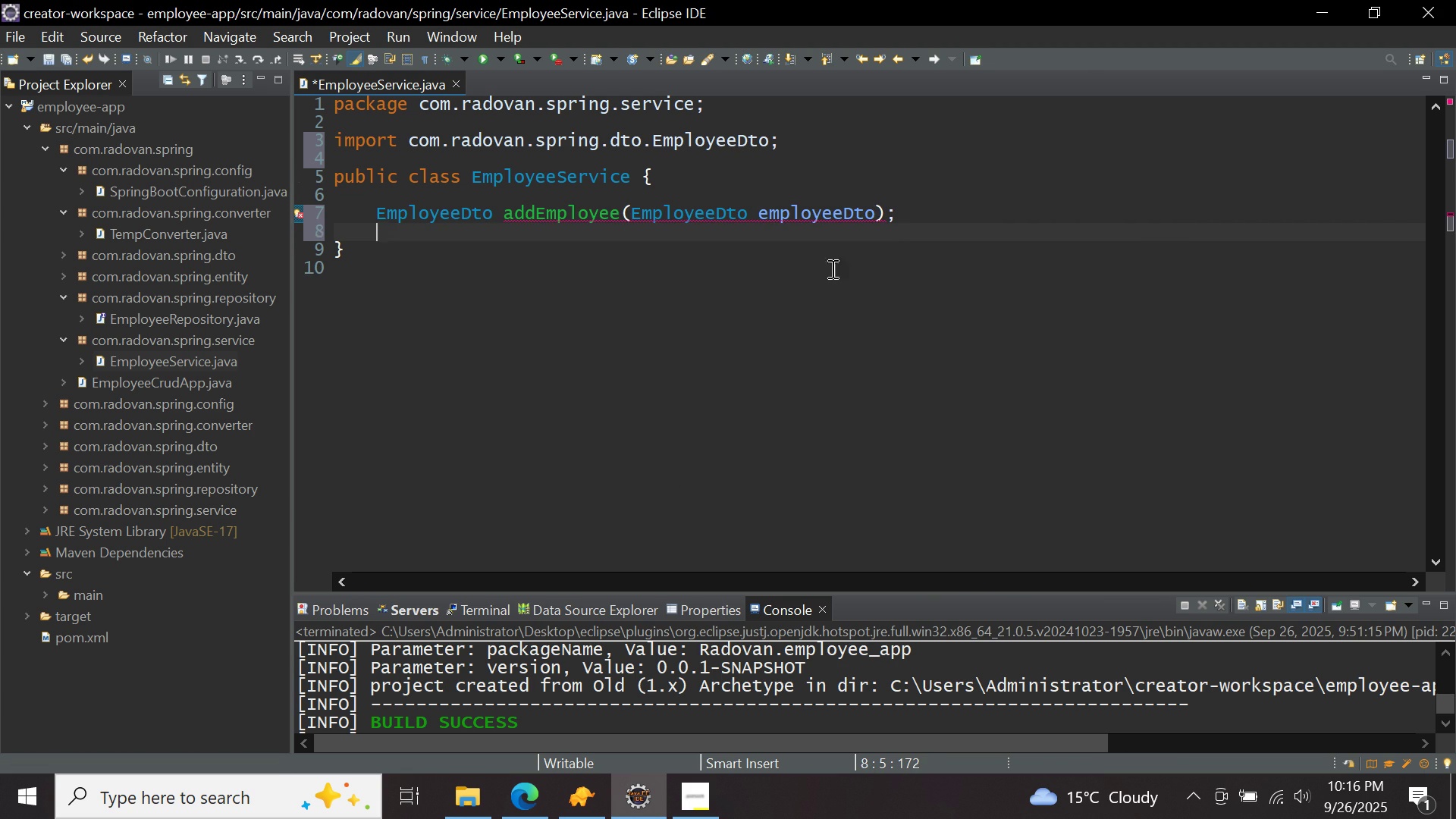 
key(Enter)
 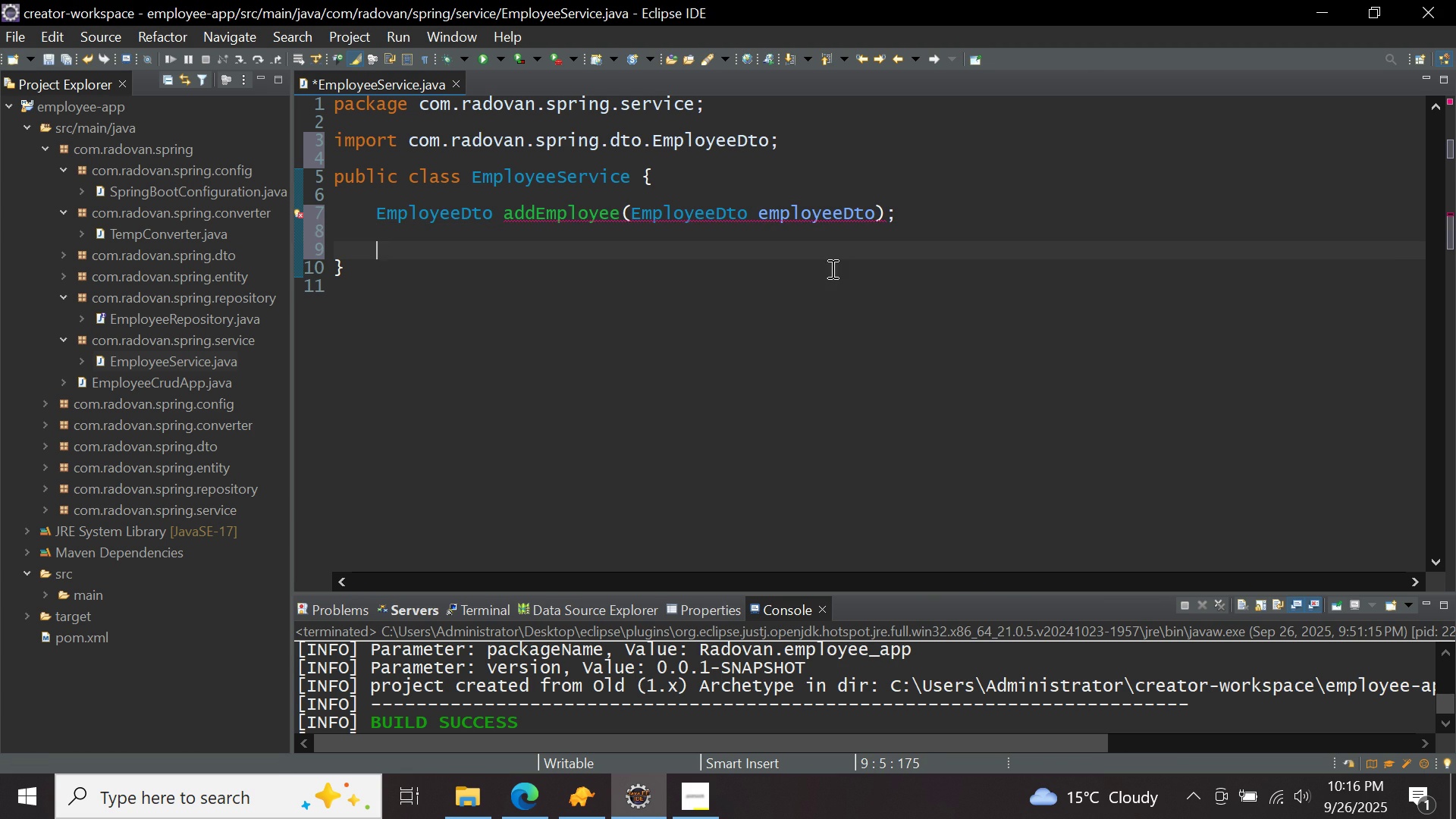 
type(empl)
 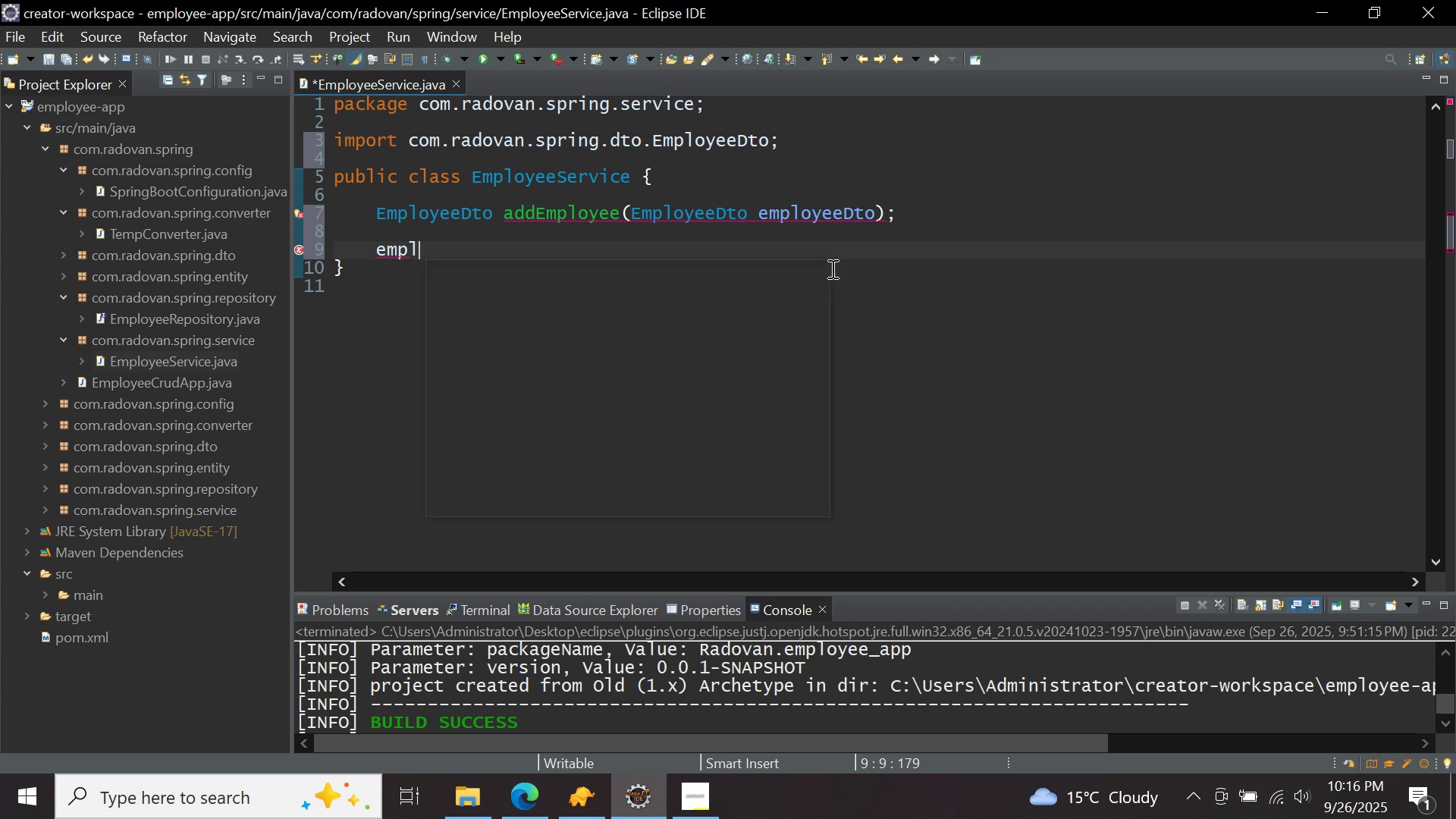 
key(Control+Space)
 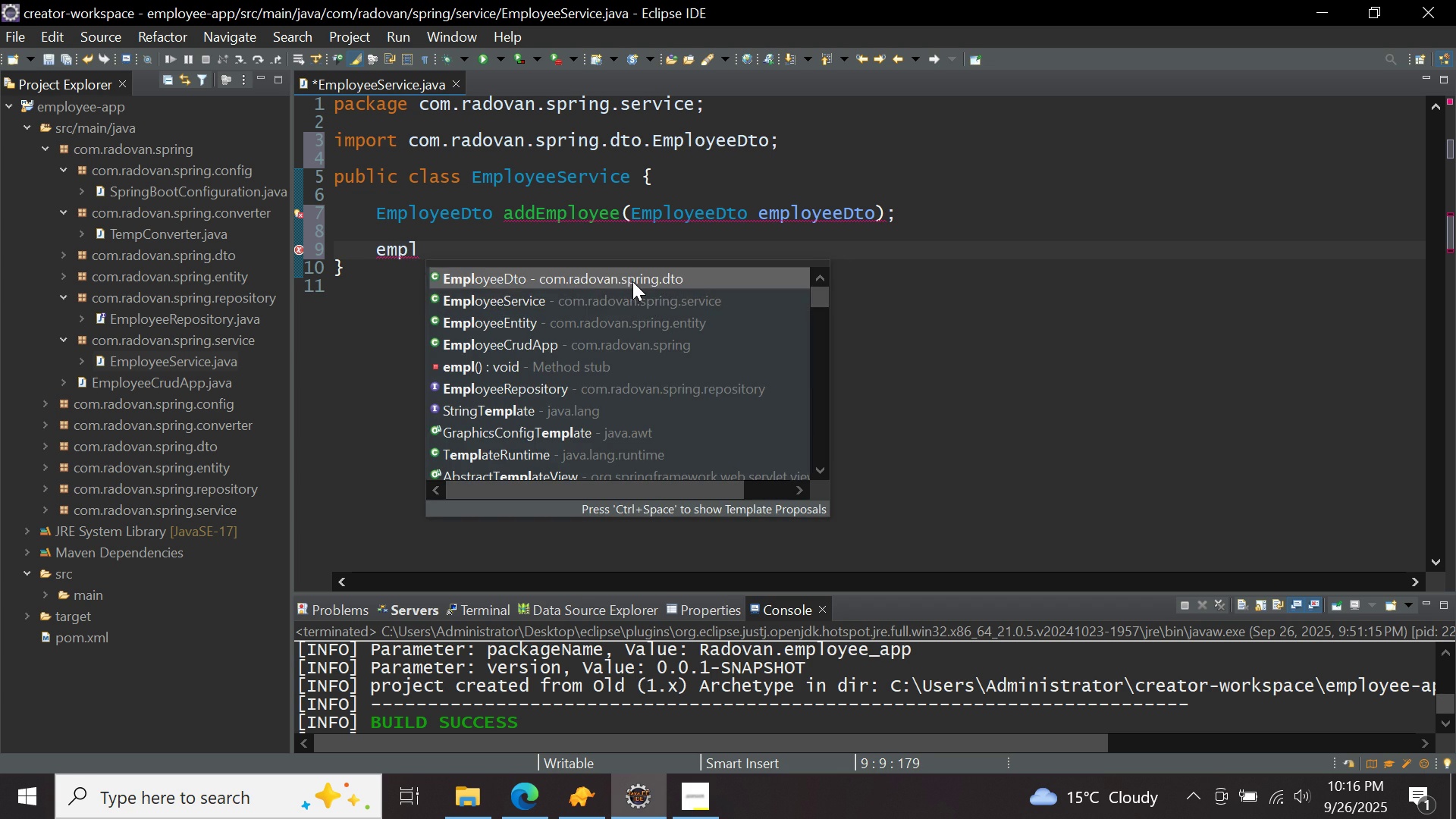 
key(Control+ControlLeft)
 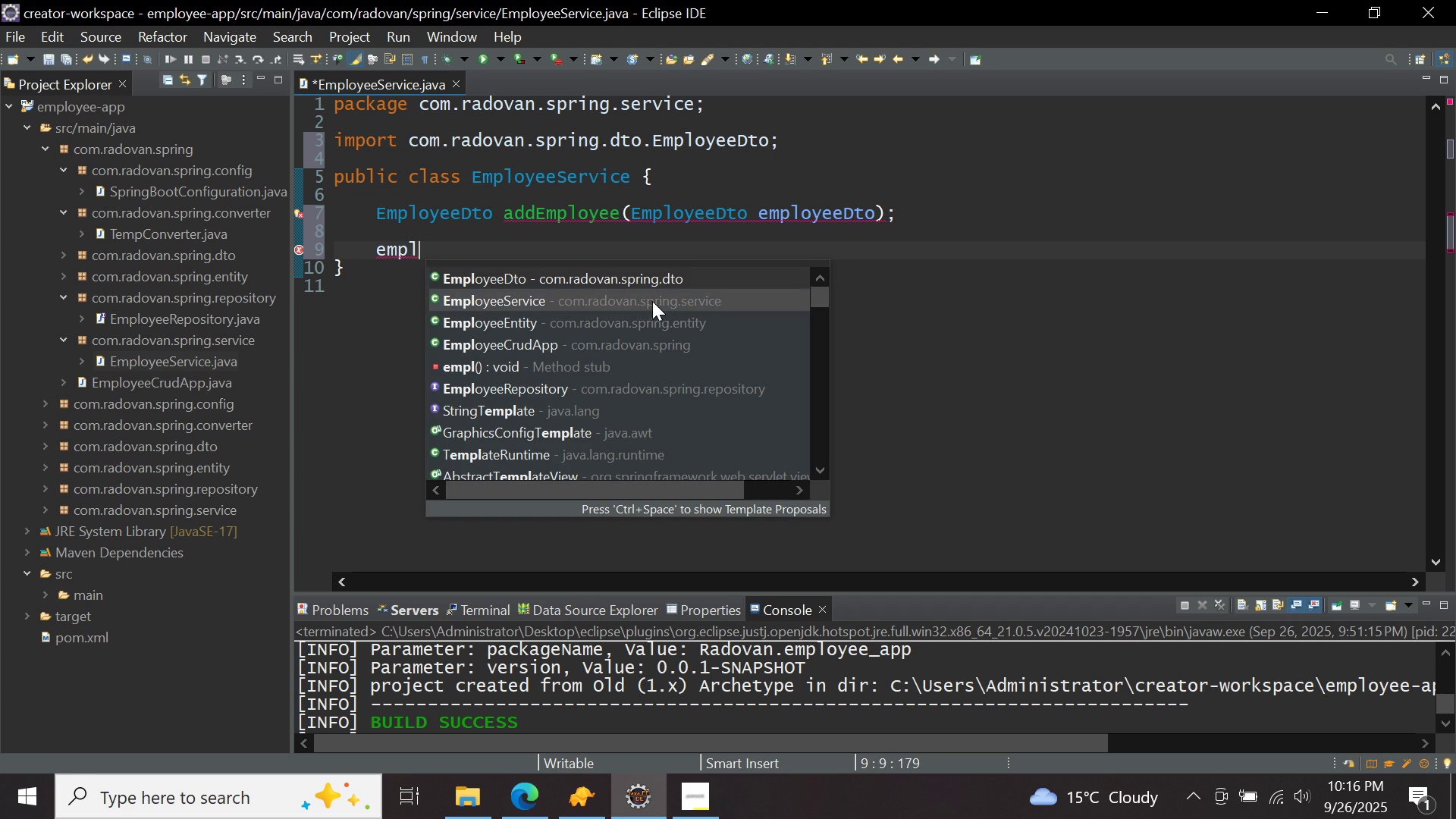 
double_click([632, 281])
 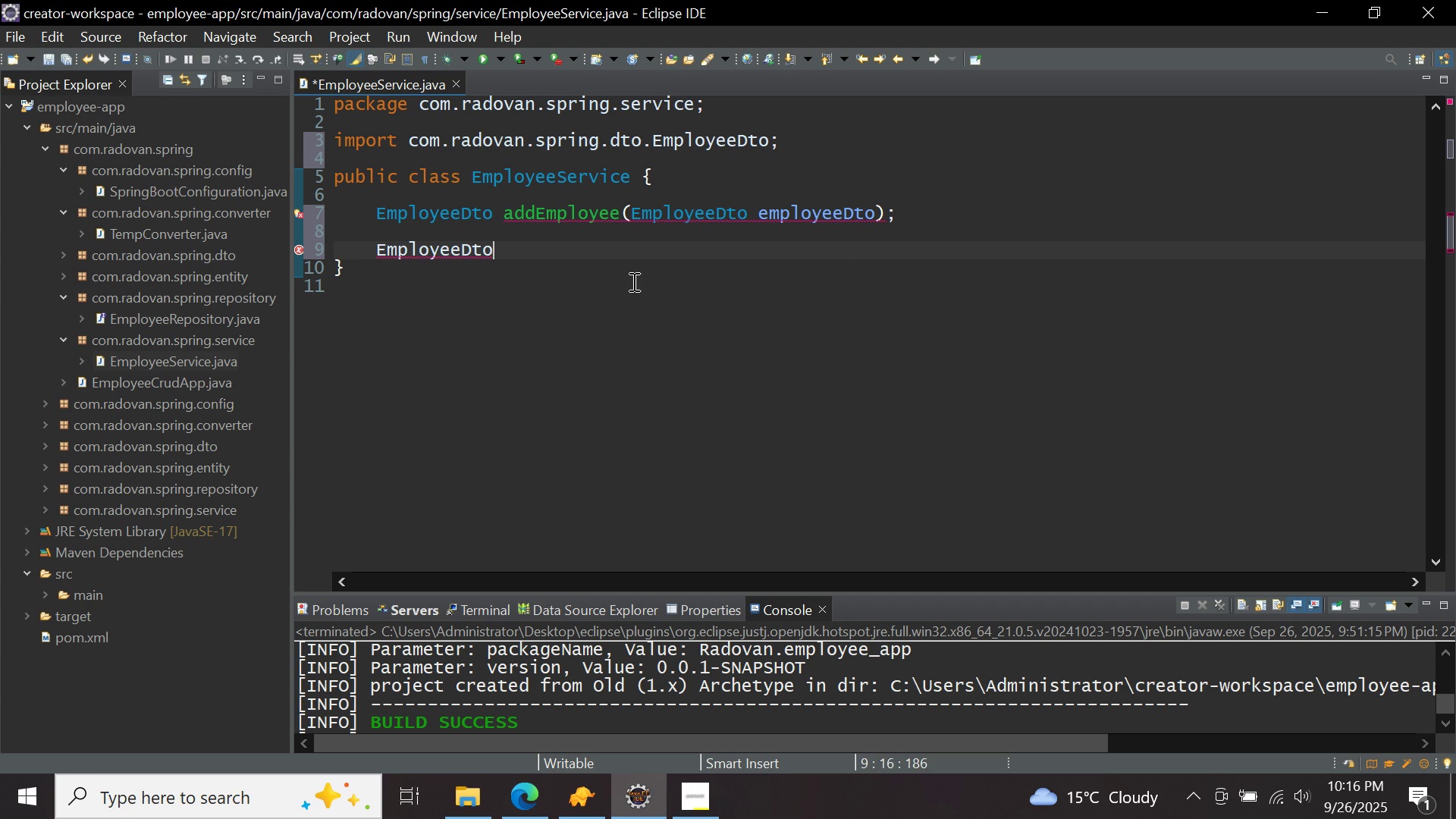 
type( getEmployeeById(Integer employeeId)